 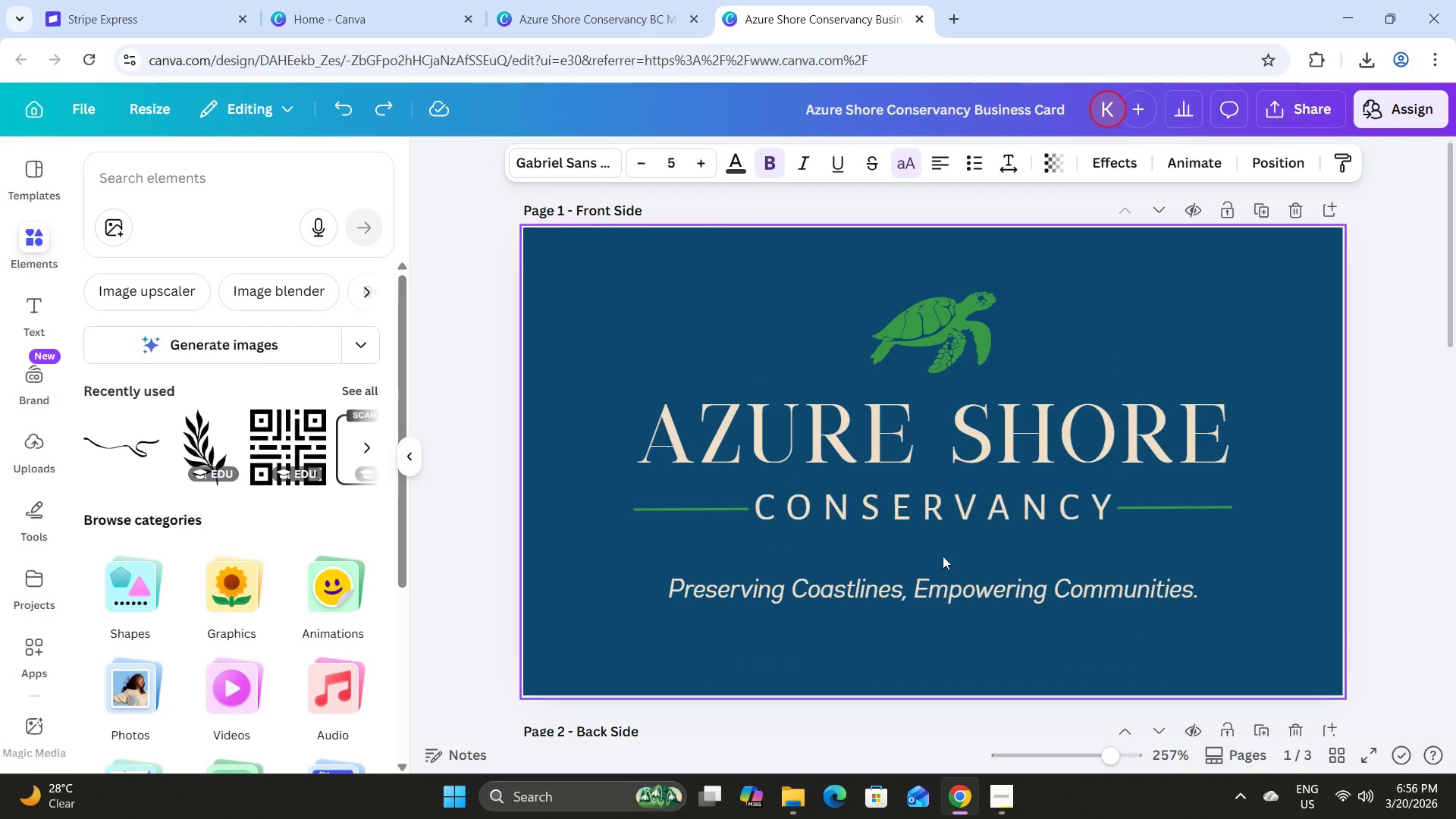 
scroll: coordinate [943, 556], scroll_direction: down, amount: 4.0
 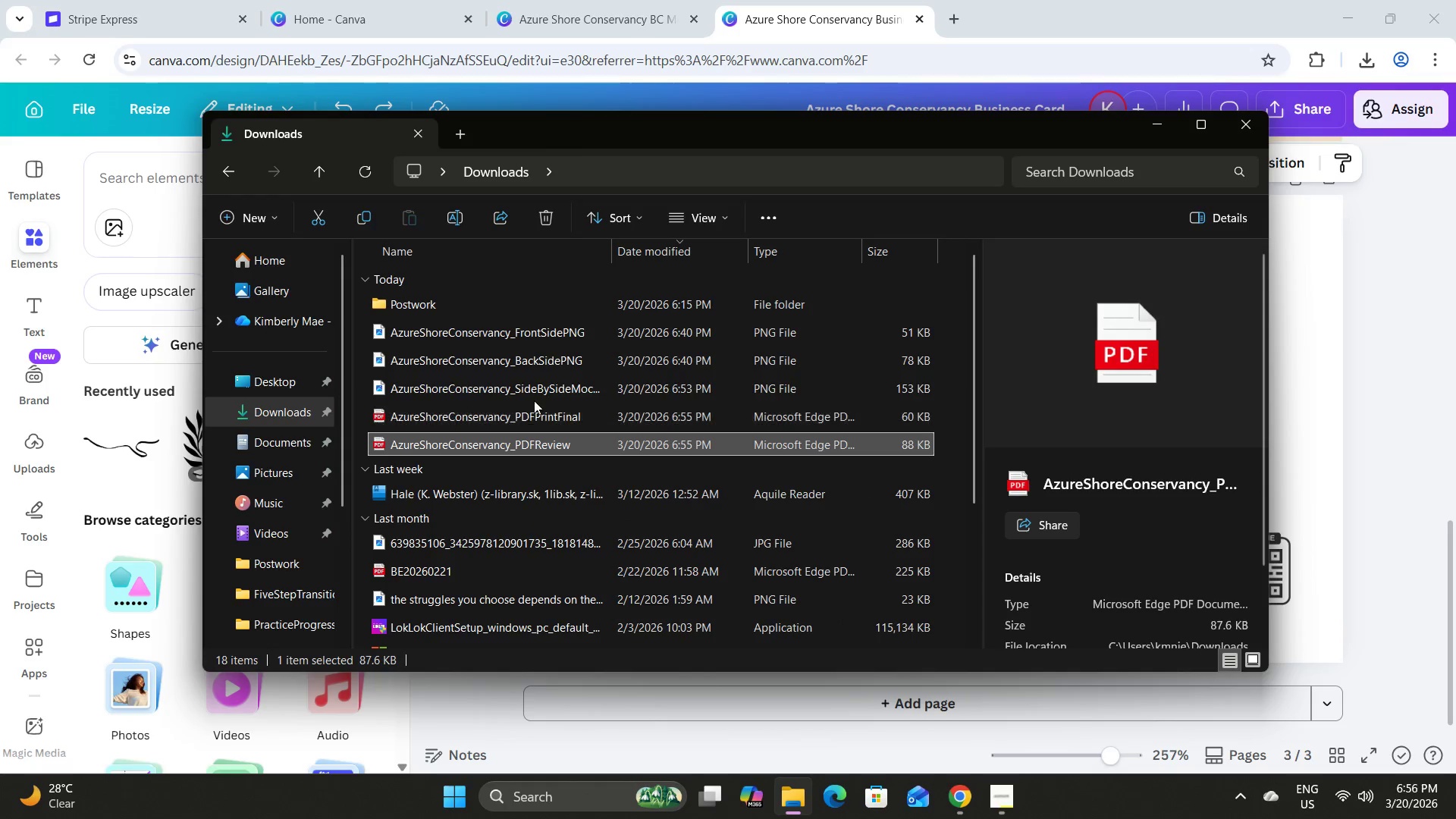 
double_click([546, 392])
 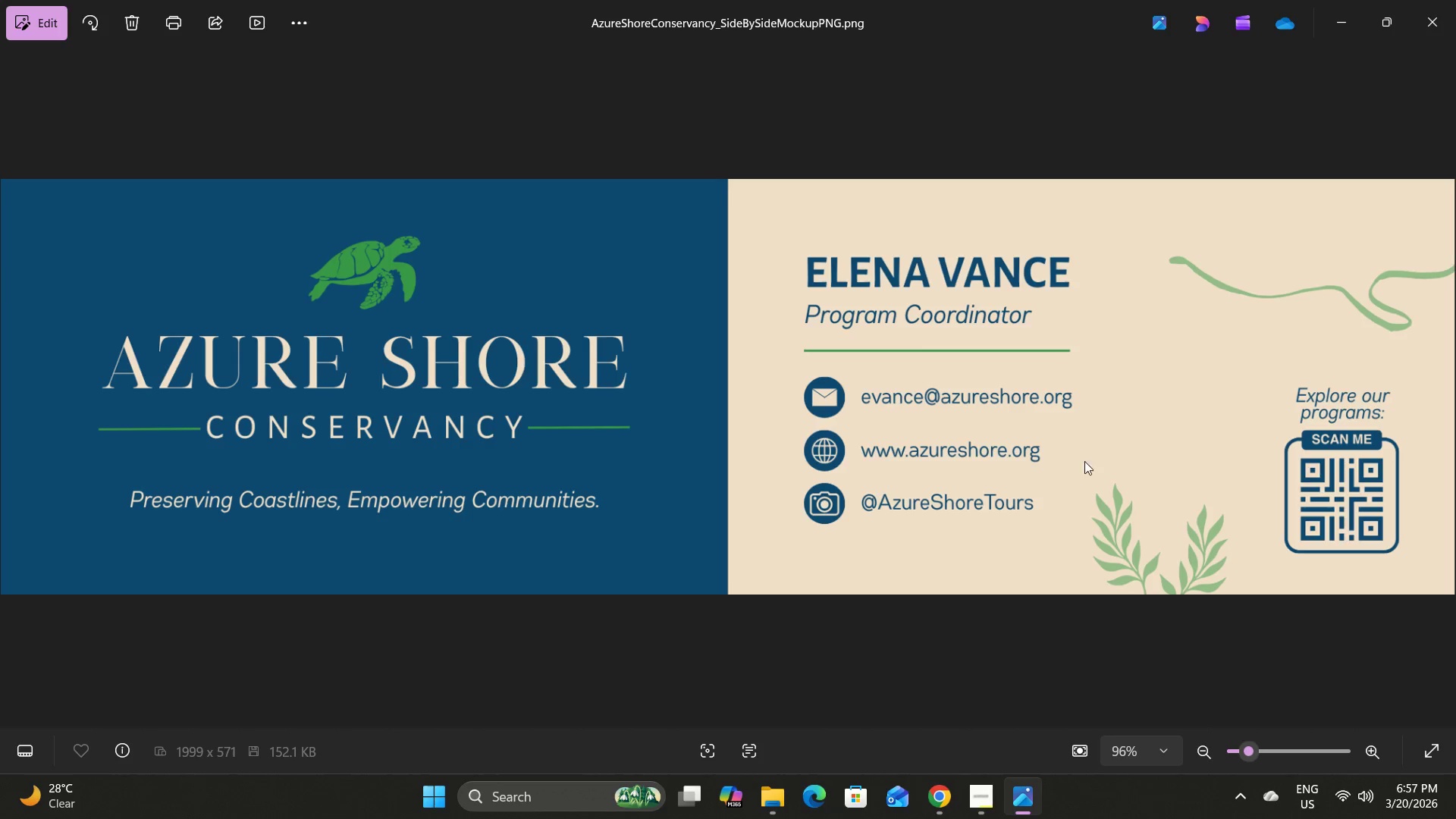 
wait(7.7)
 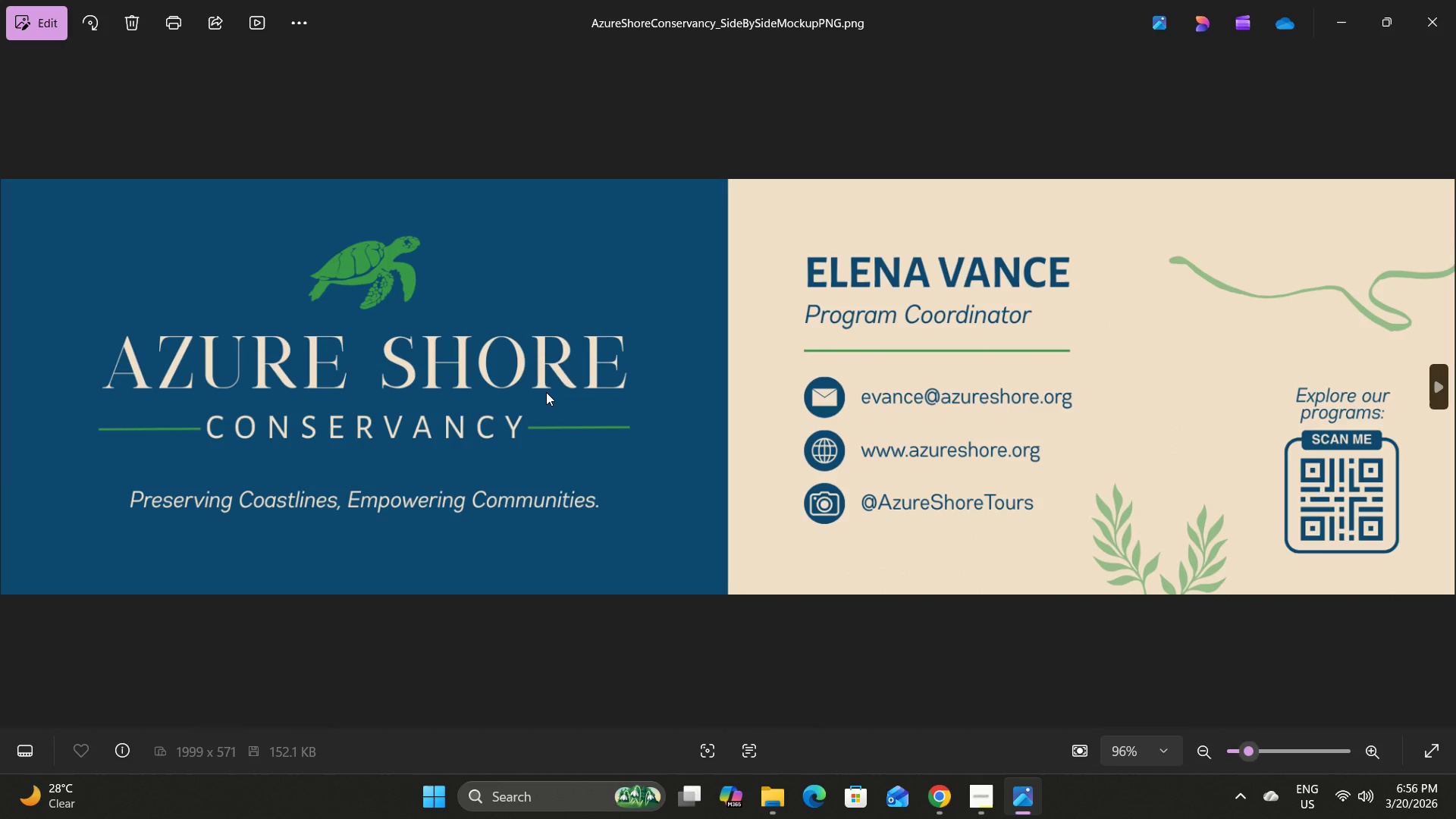 
left_click([1436, 0])
 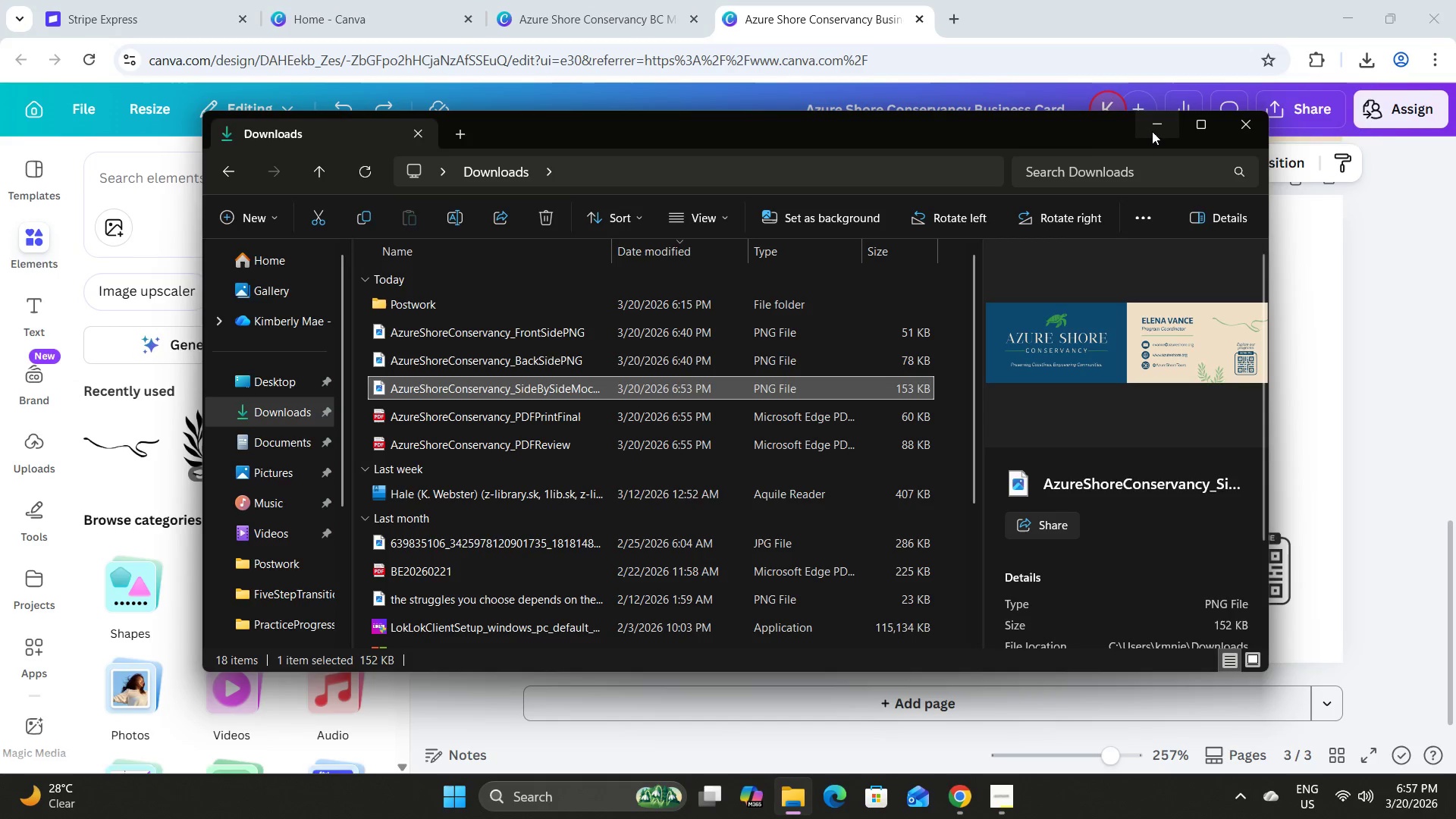 
left_click([1146, 130])
 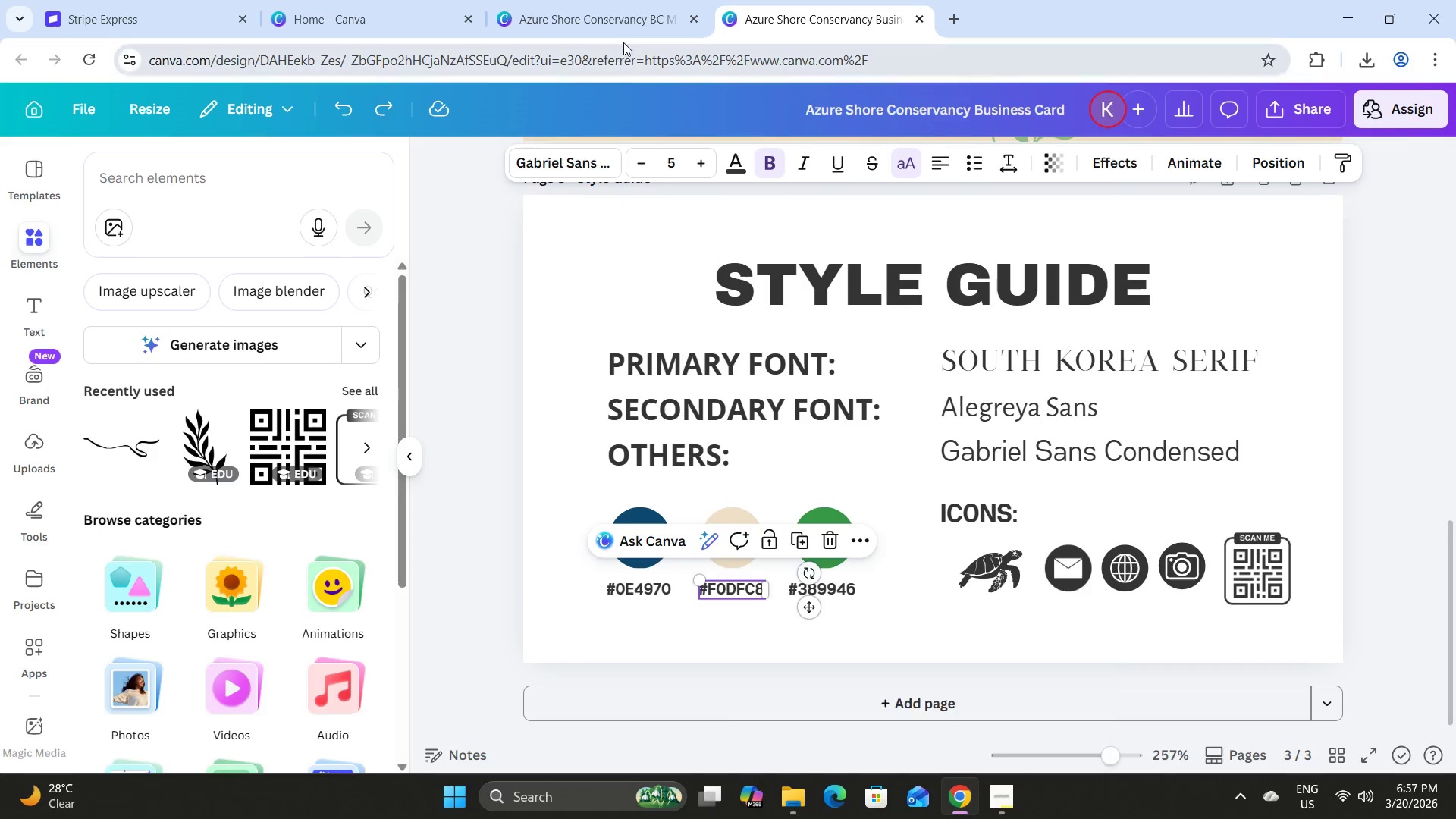 
left_click([999, 790])